 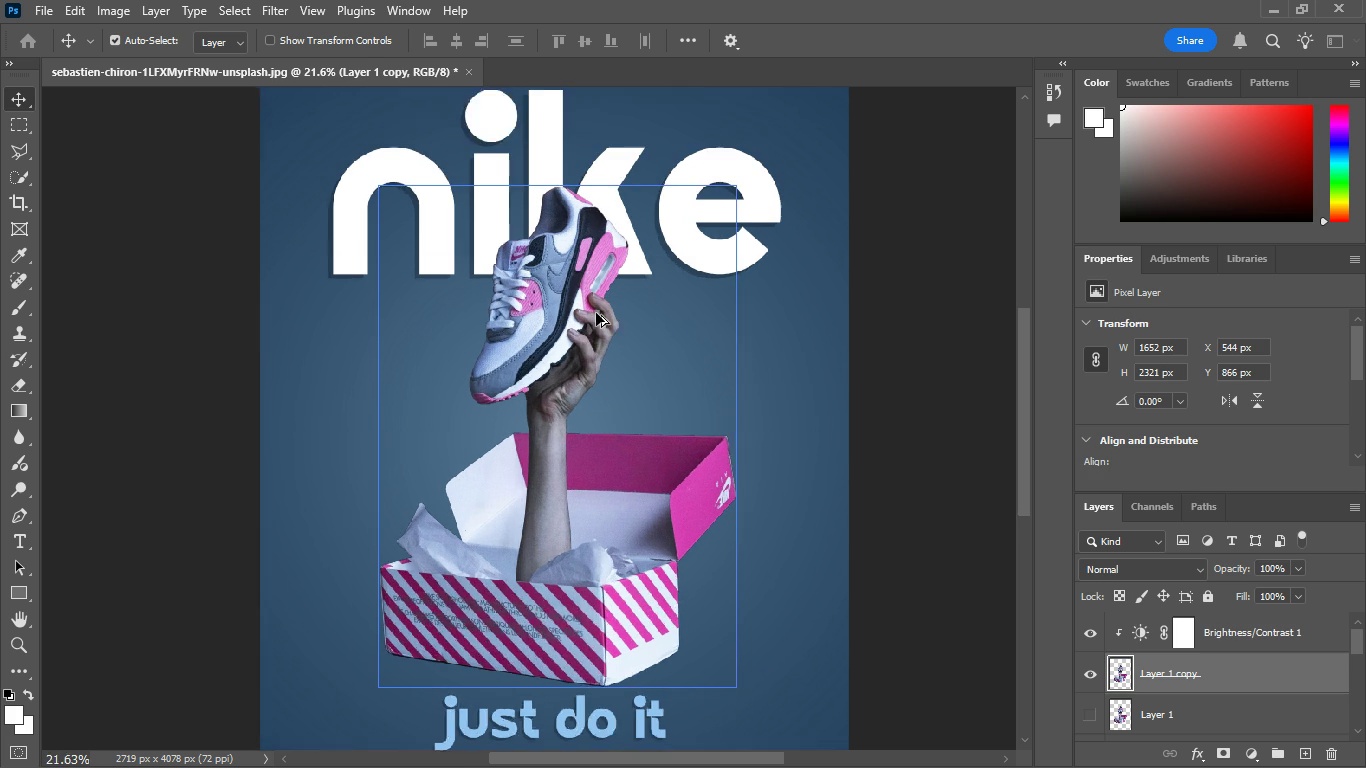 
scroll: coordinate [596, 313], scroll_direction: down, amount: 2.0
 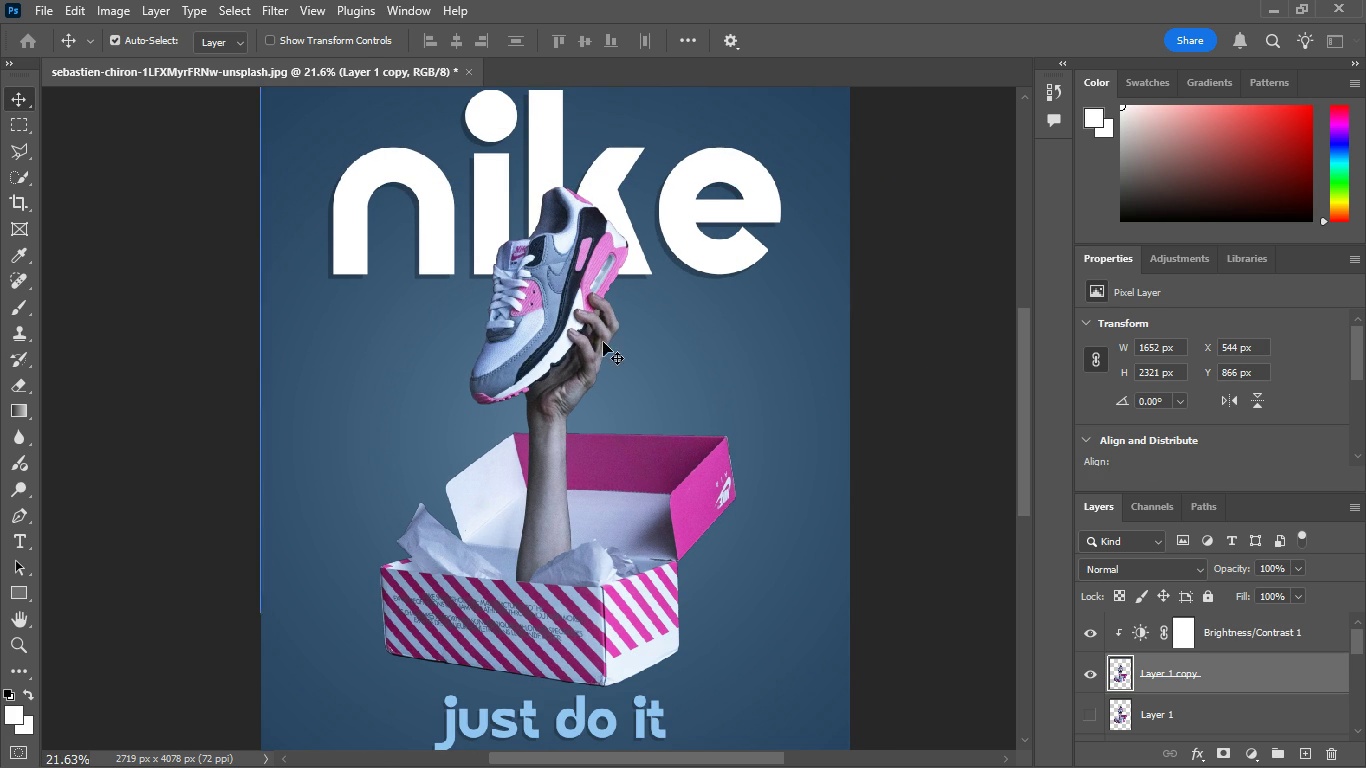 
left_click([565, 322])
 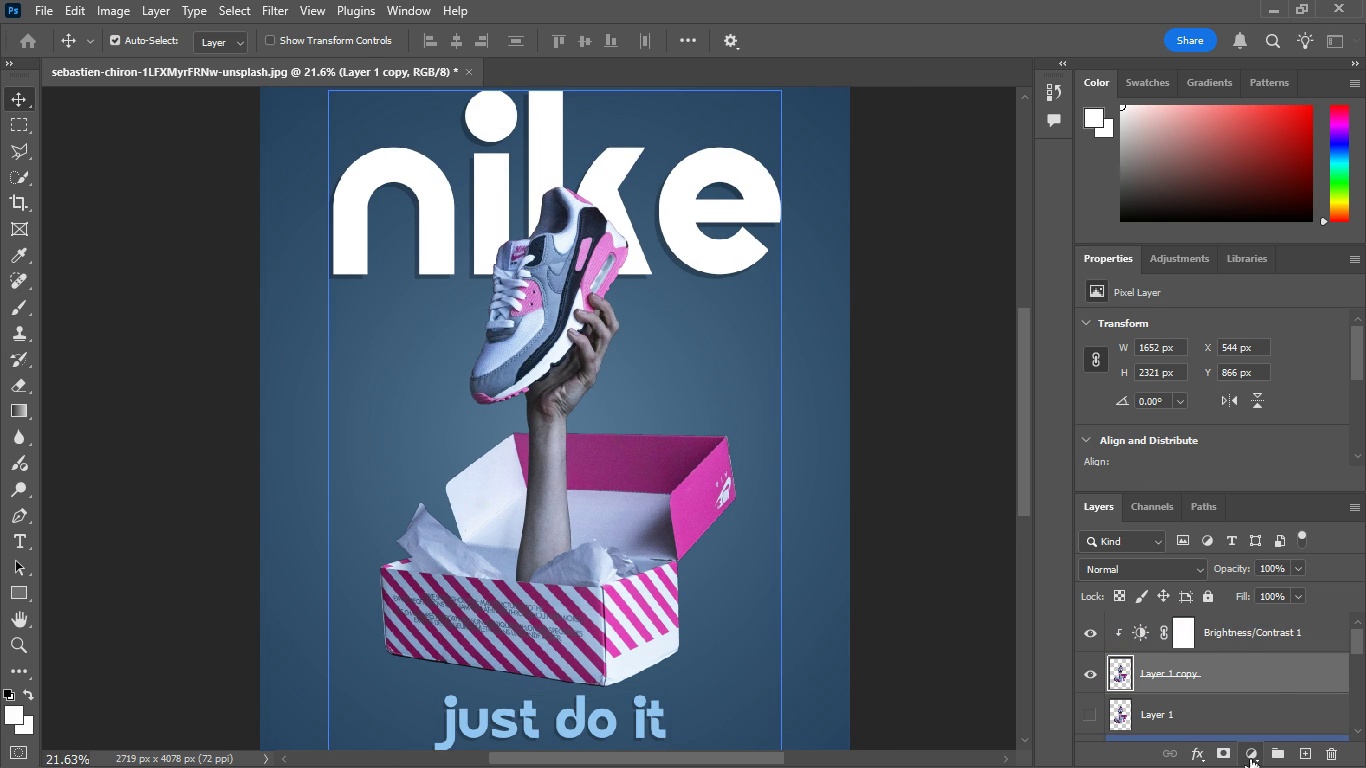 
wait(6.32)
 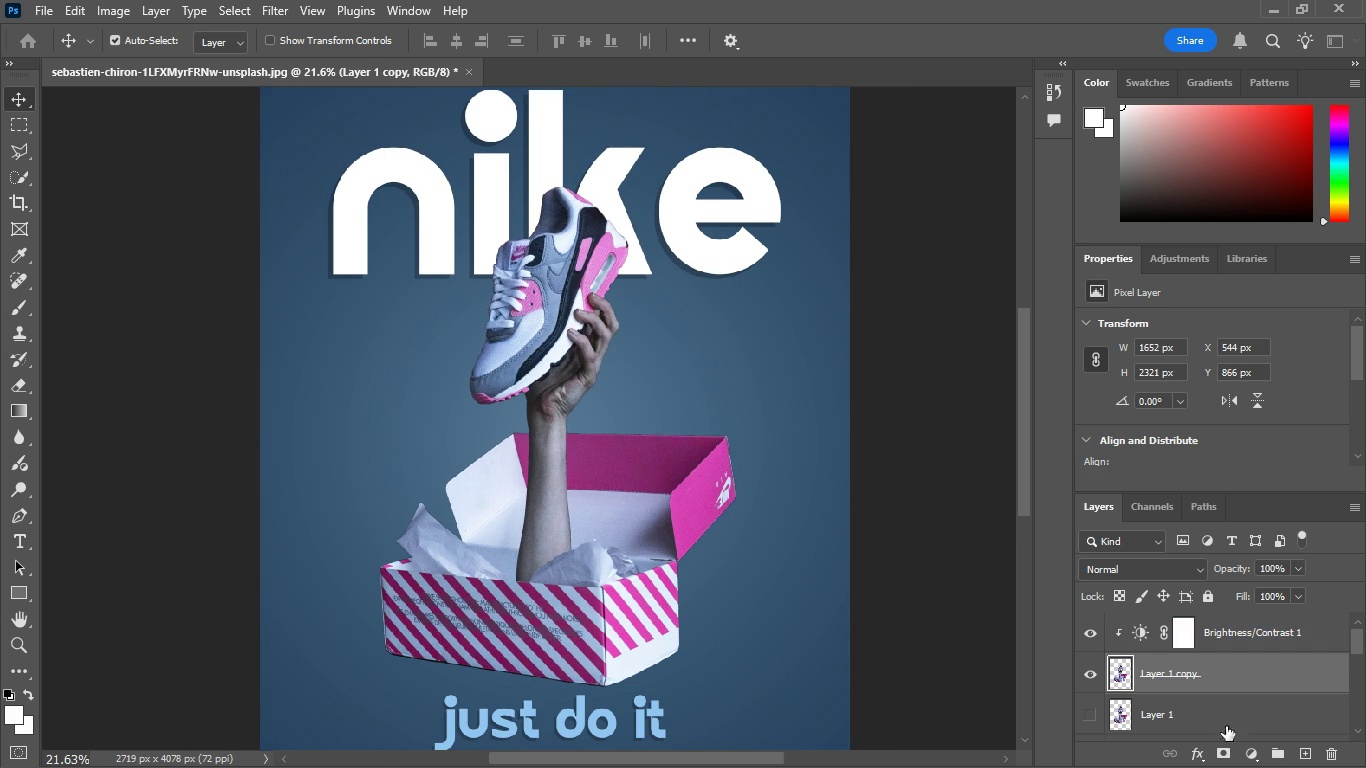 
left_click([1250, 759])
 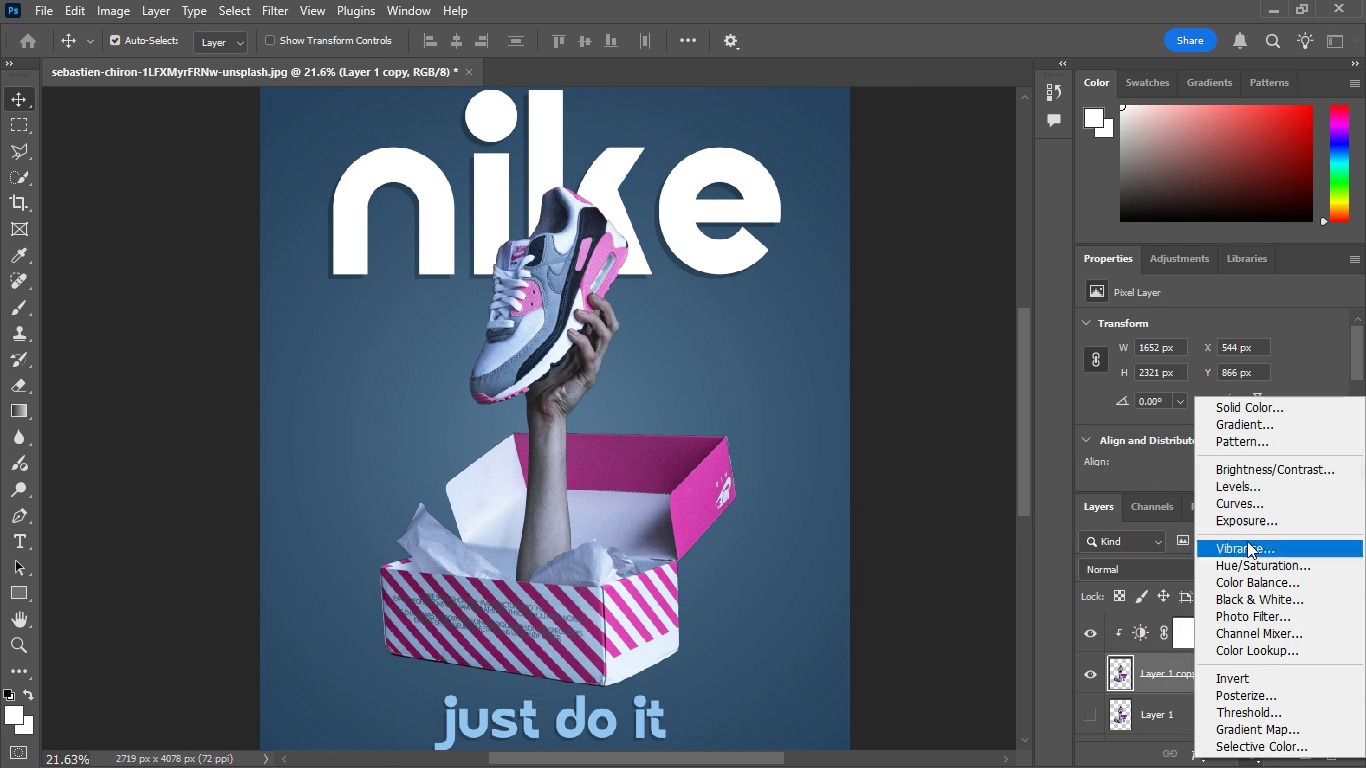 
mouse_move([1250, 507])
 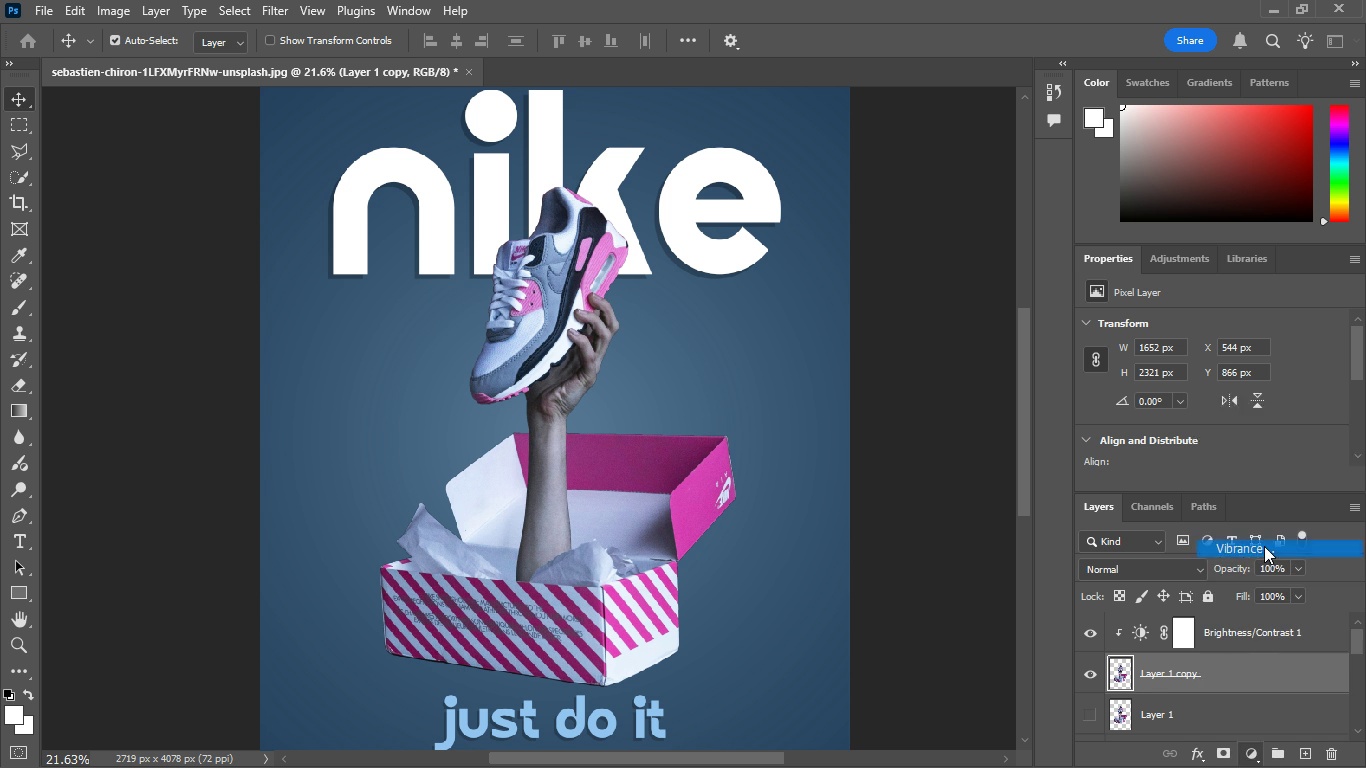 
left_click([1264, 546])